 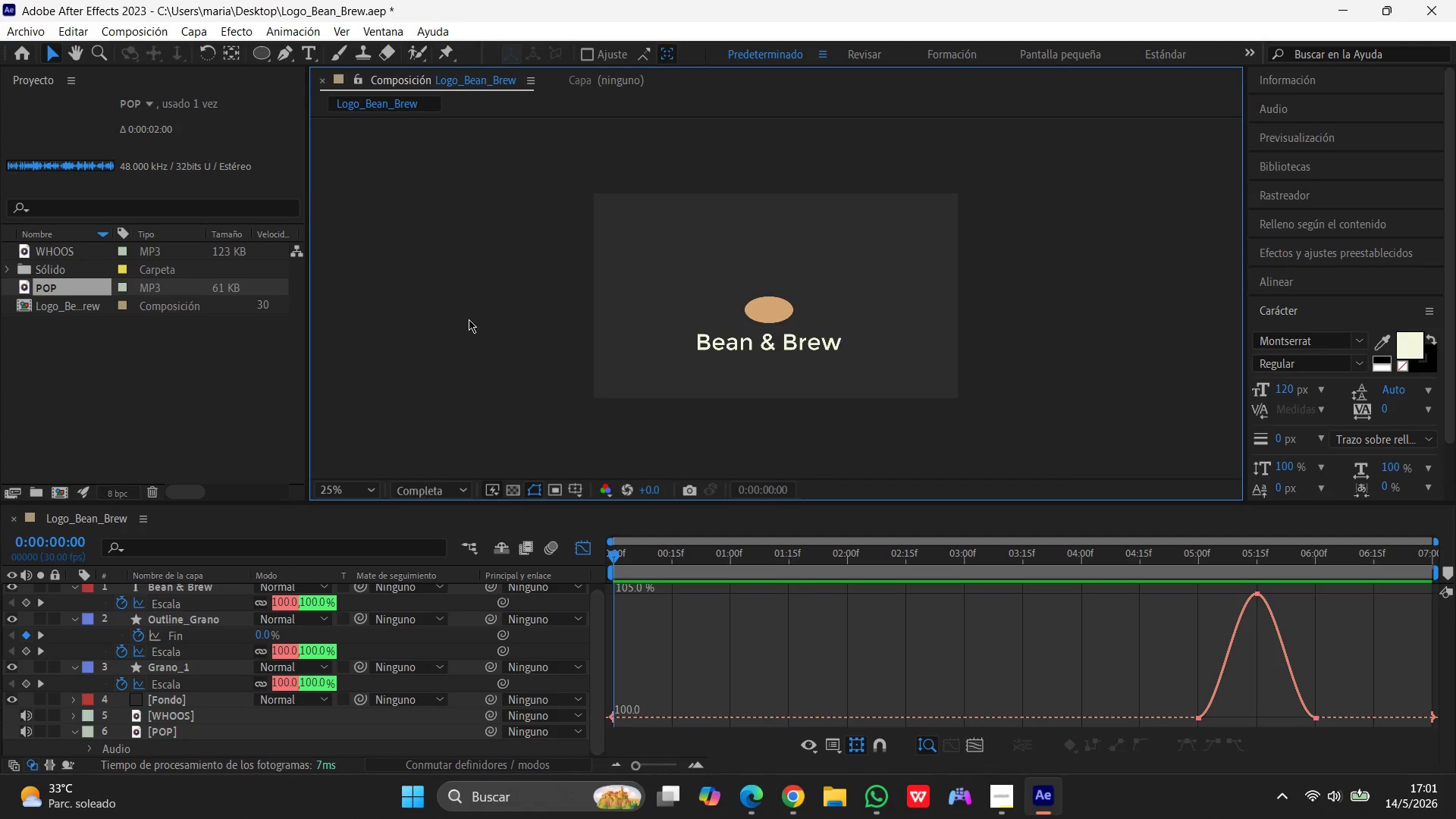 
left_click([795, 797])
 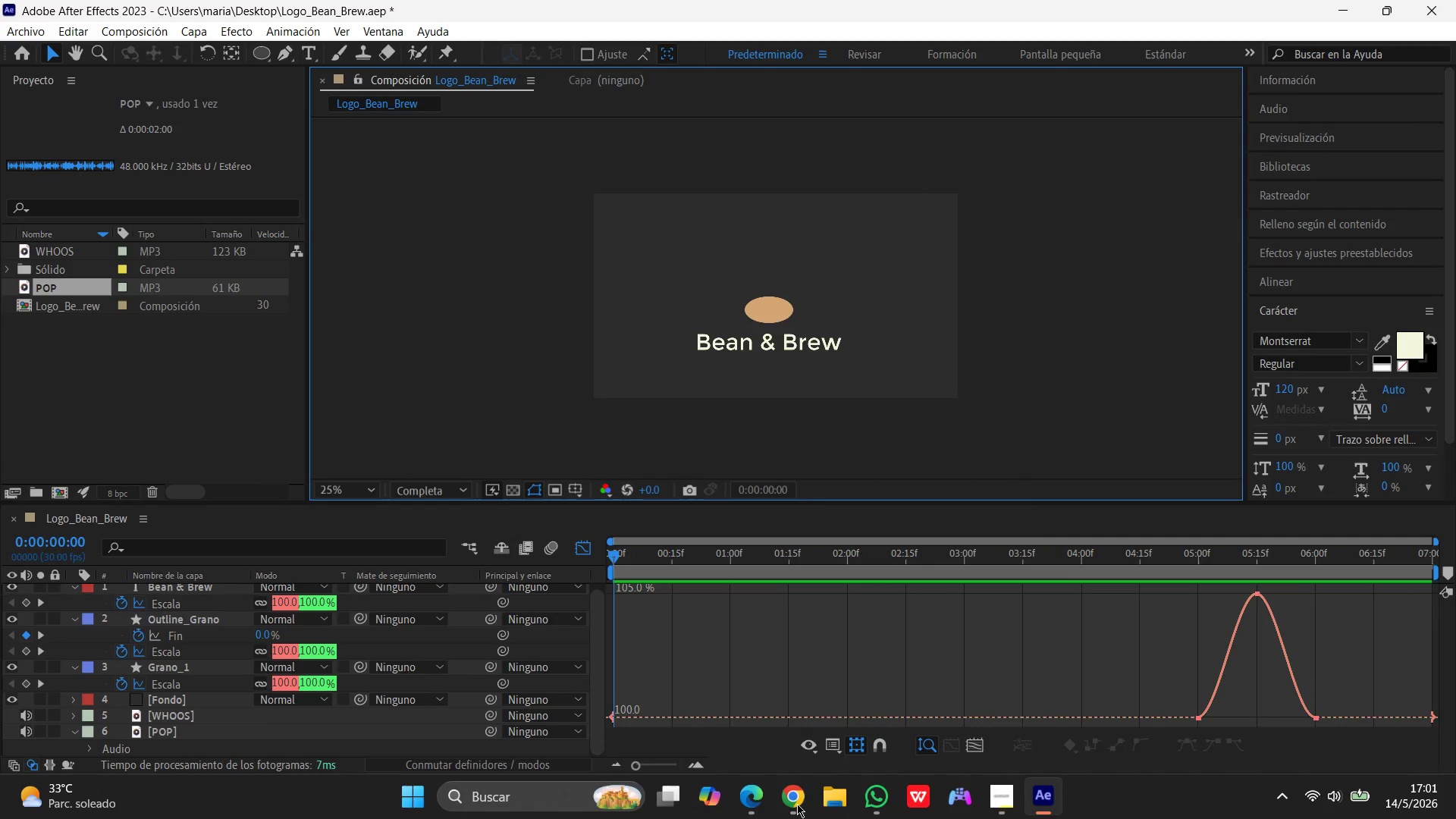 
left_click([795, 802])
 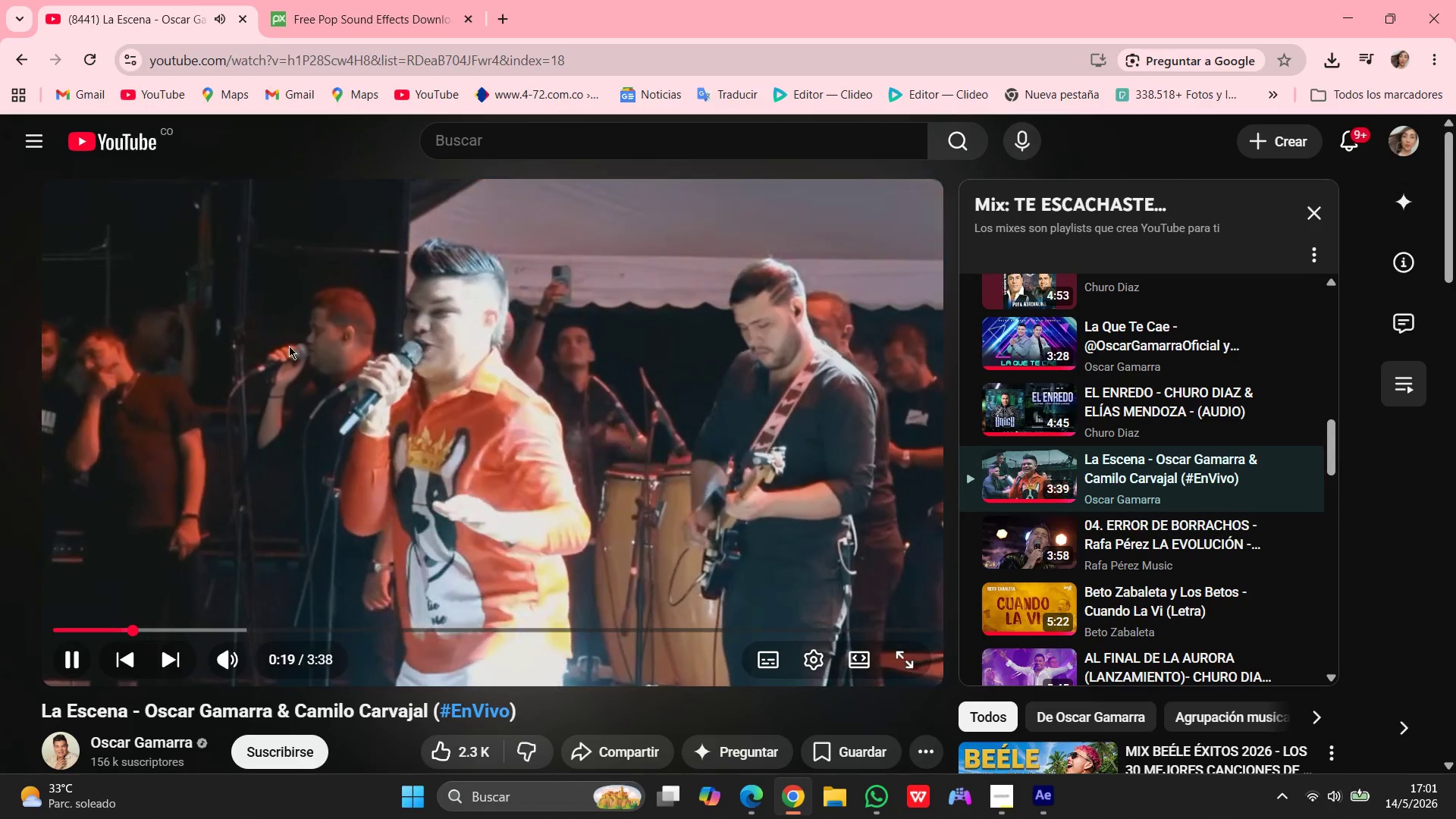 
hold_key(key=VolumeUp, duration=0.97)
 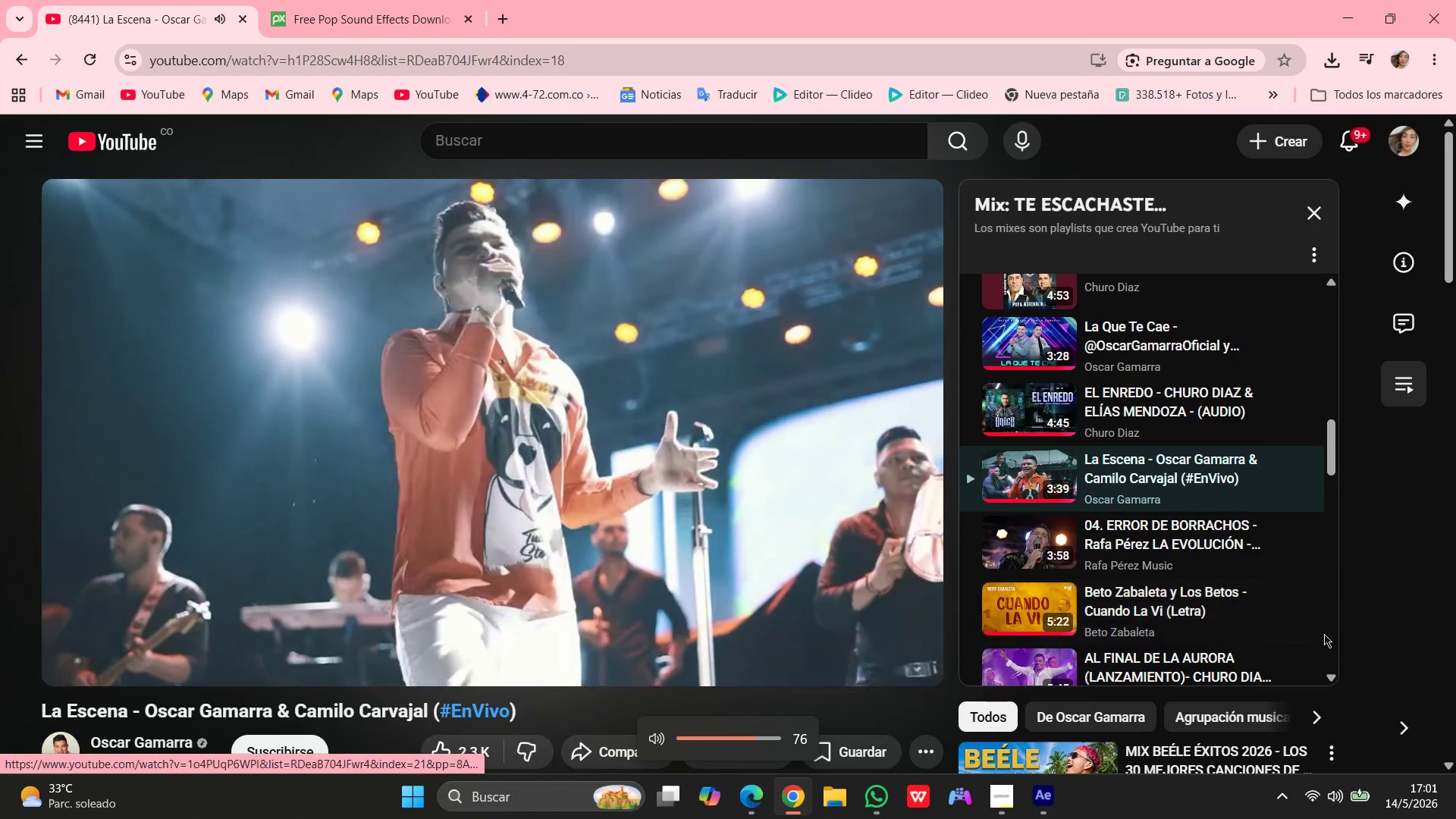 
left_click([1374, 588])